 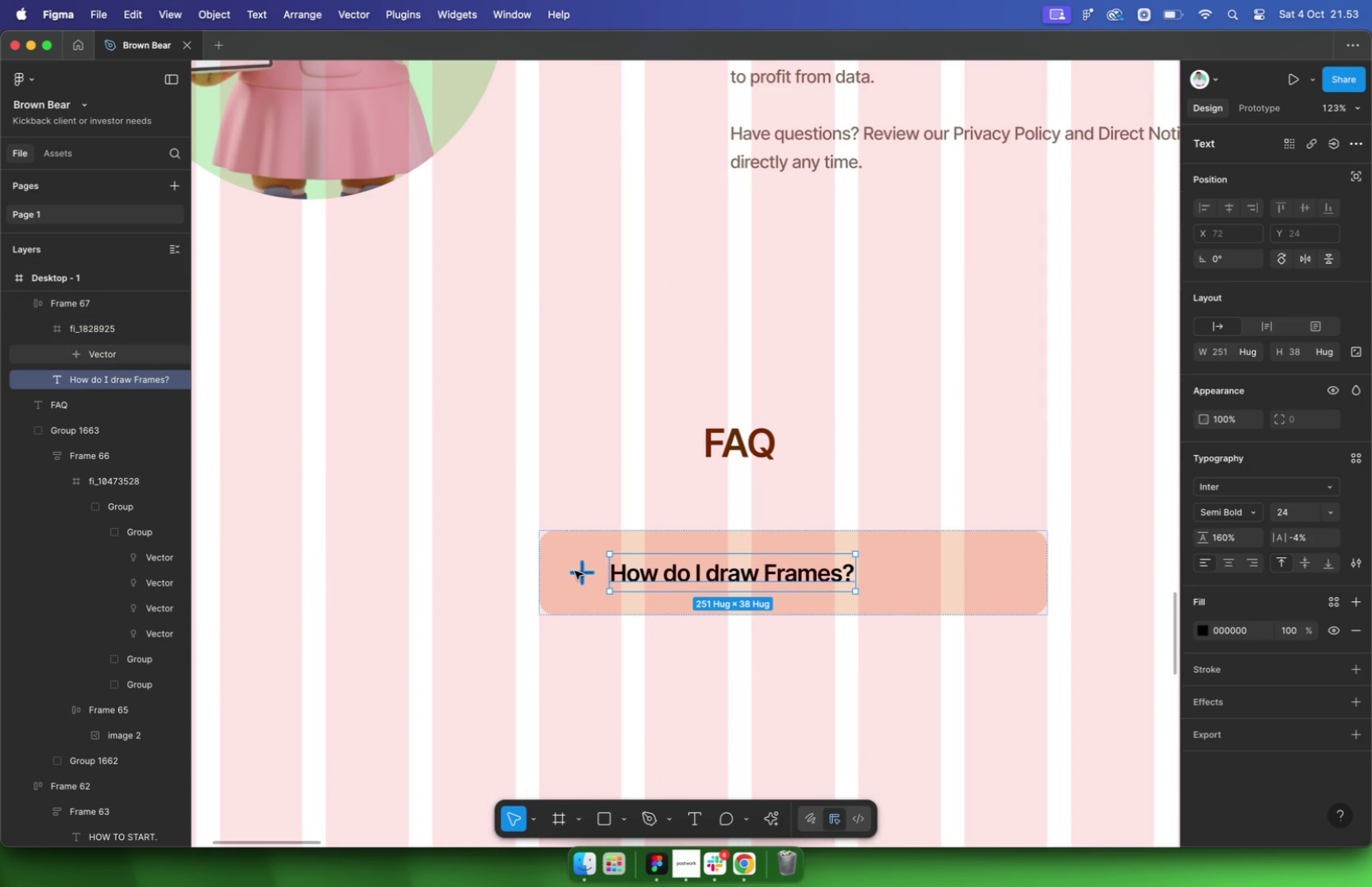 
scroll: coordinate [1231, 786], scroll_direction: down, amount: 5.0
 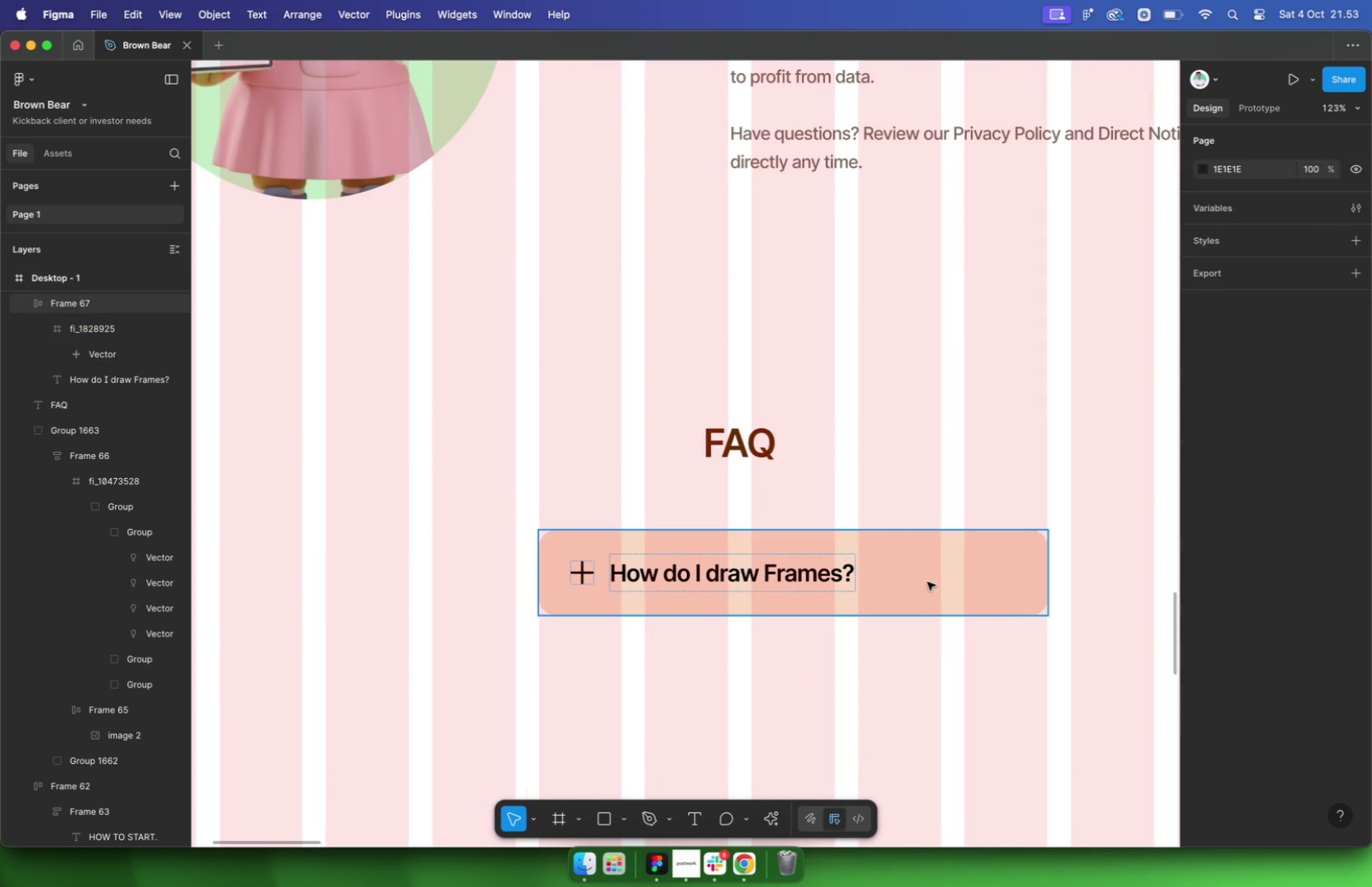 
left_click([1207, 696])
 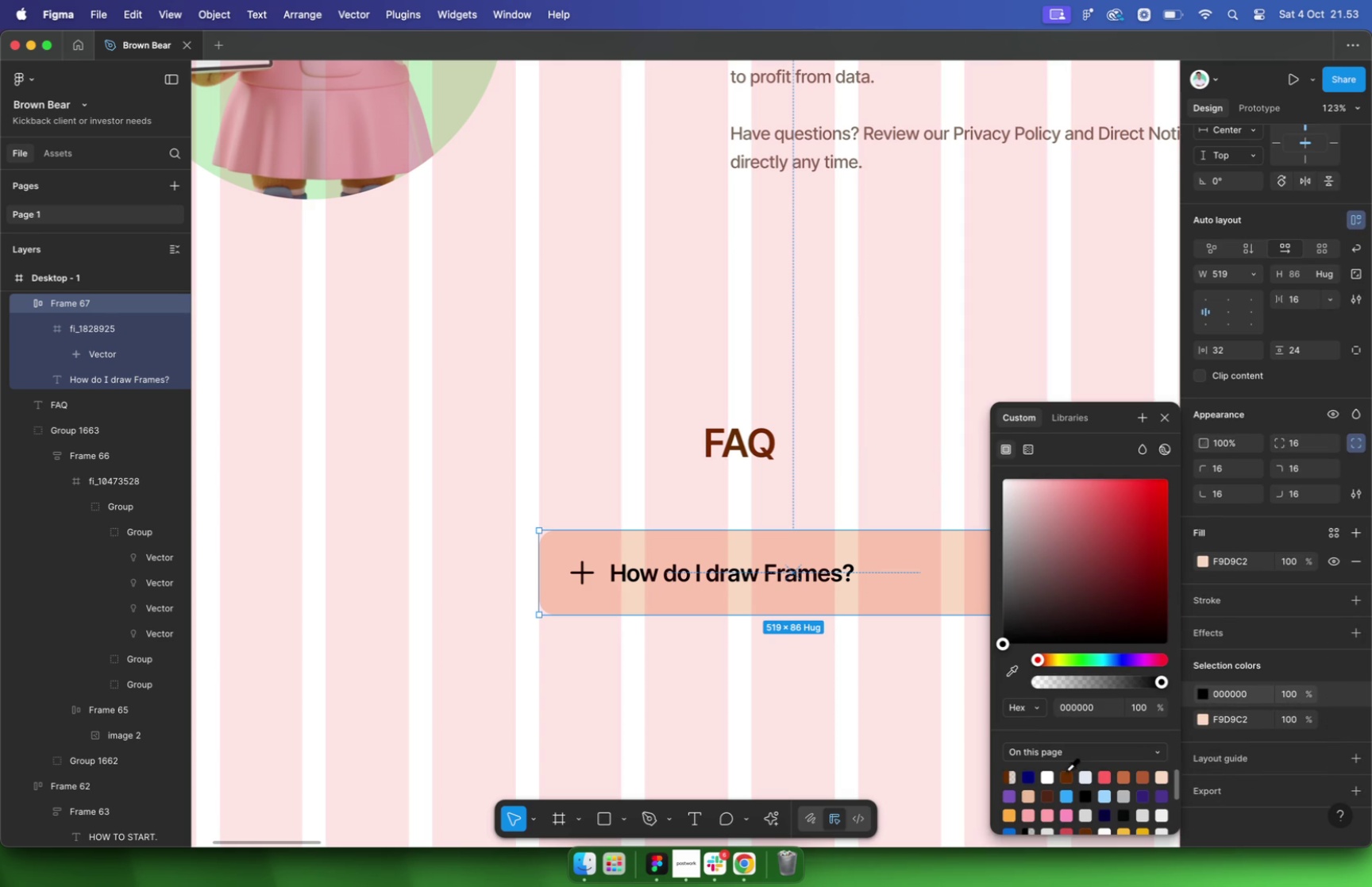 
double_click([858, 688])
 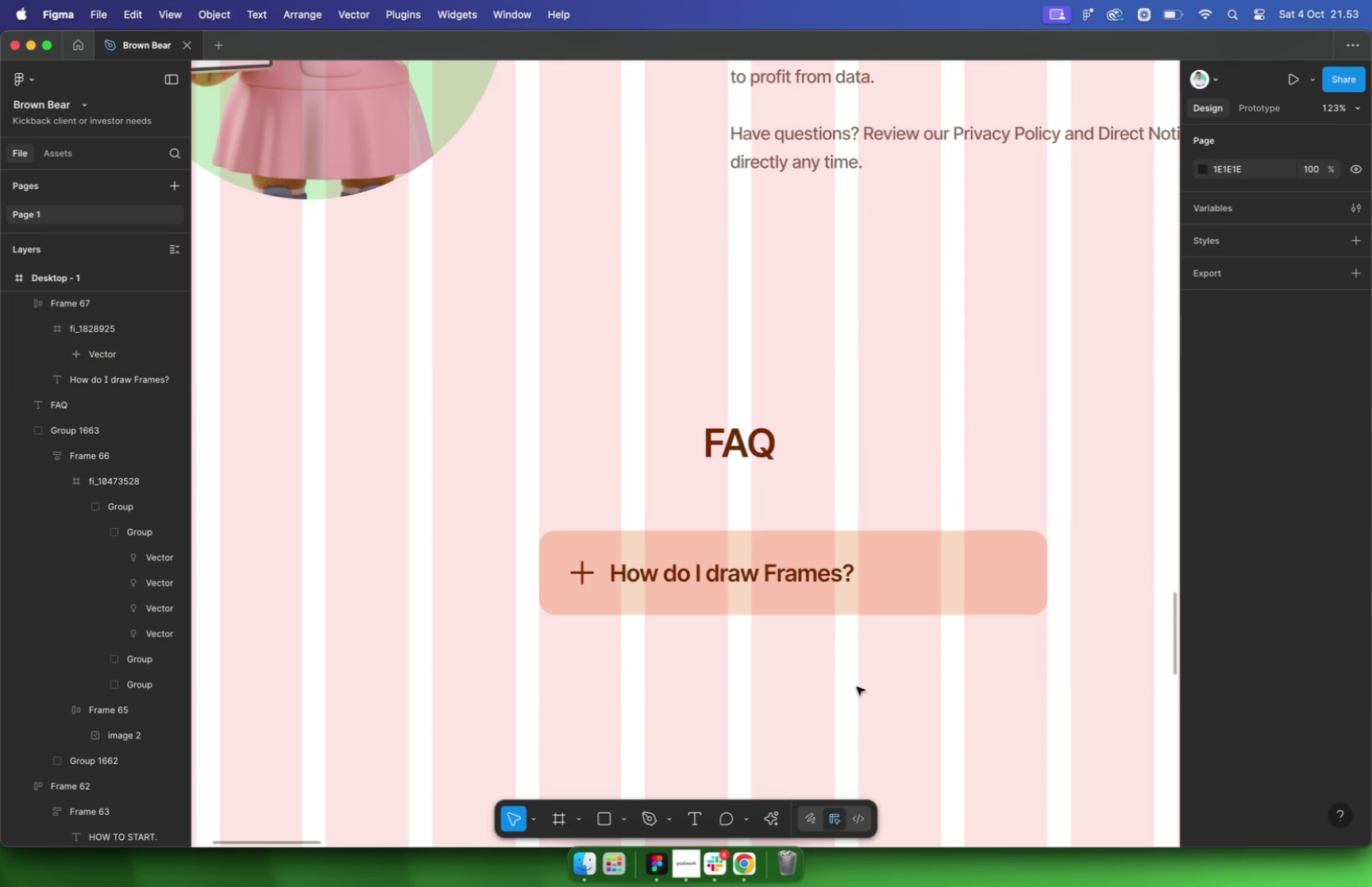 
triple_click([857, 687])